 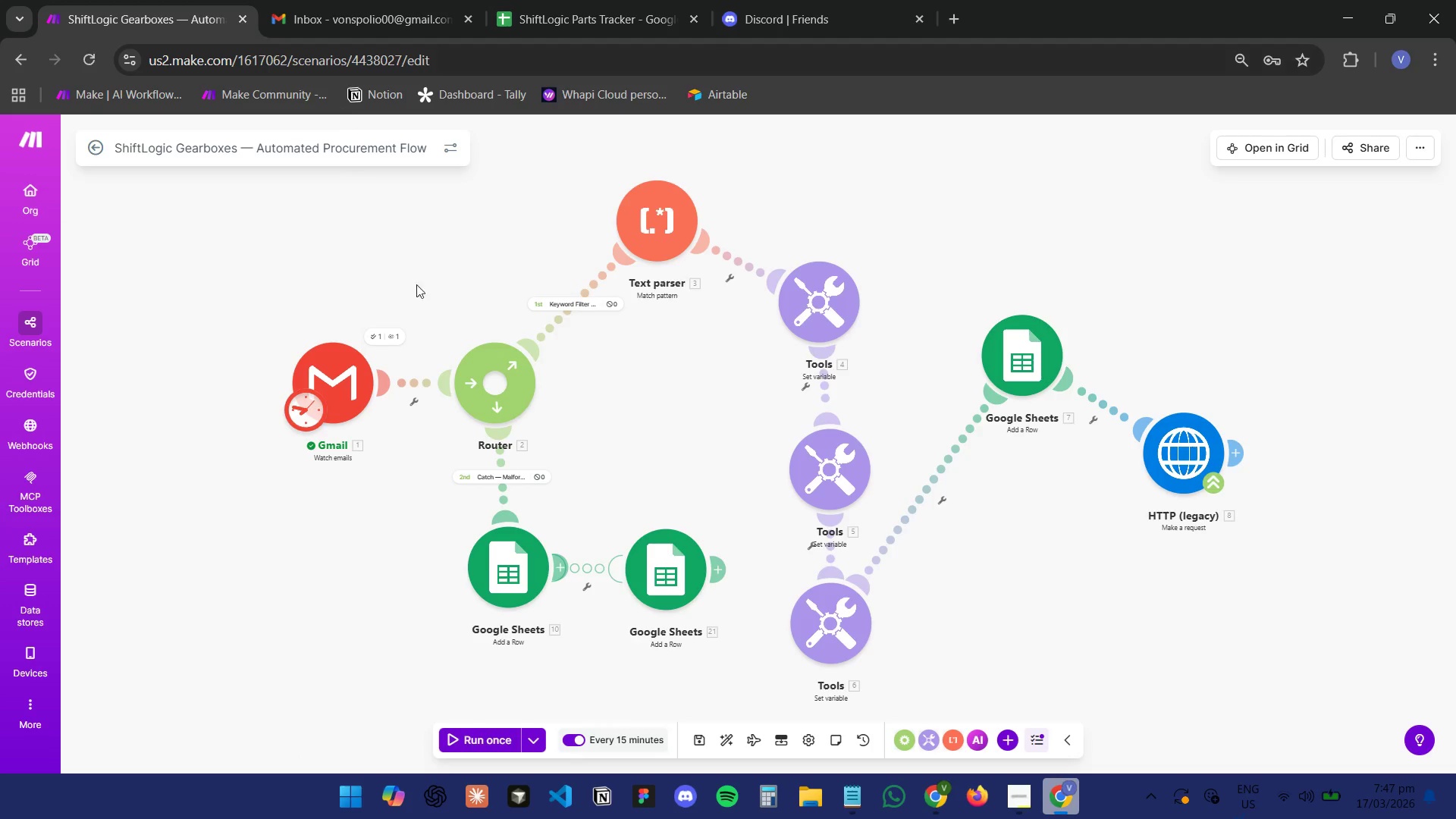 
left_click([405, 334])
 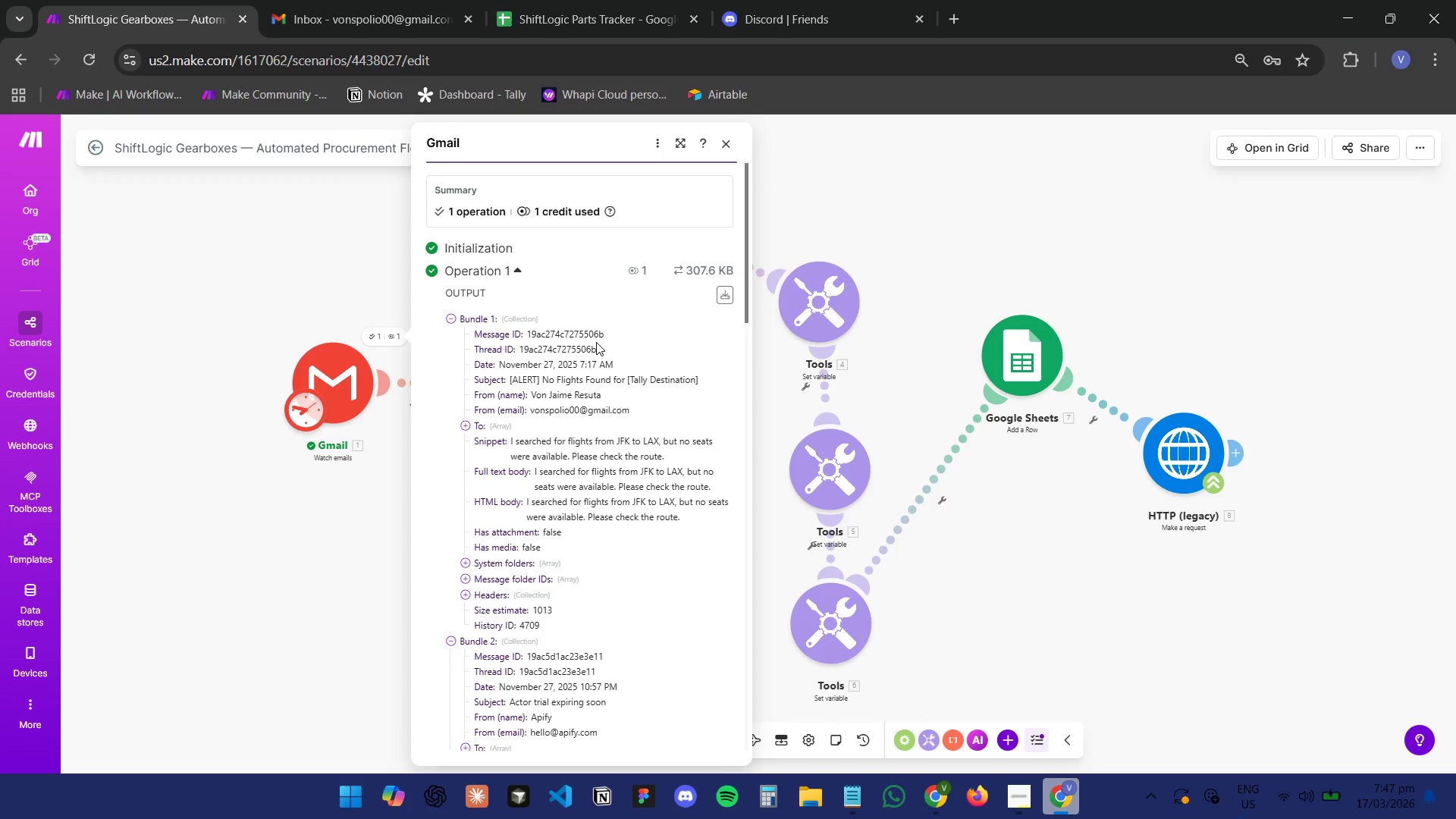 
scroll: coordinate [596, 342], scroll_direction: down, amount: 1.0
 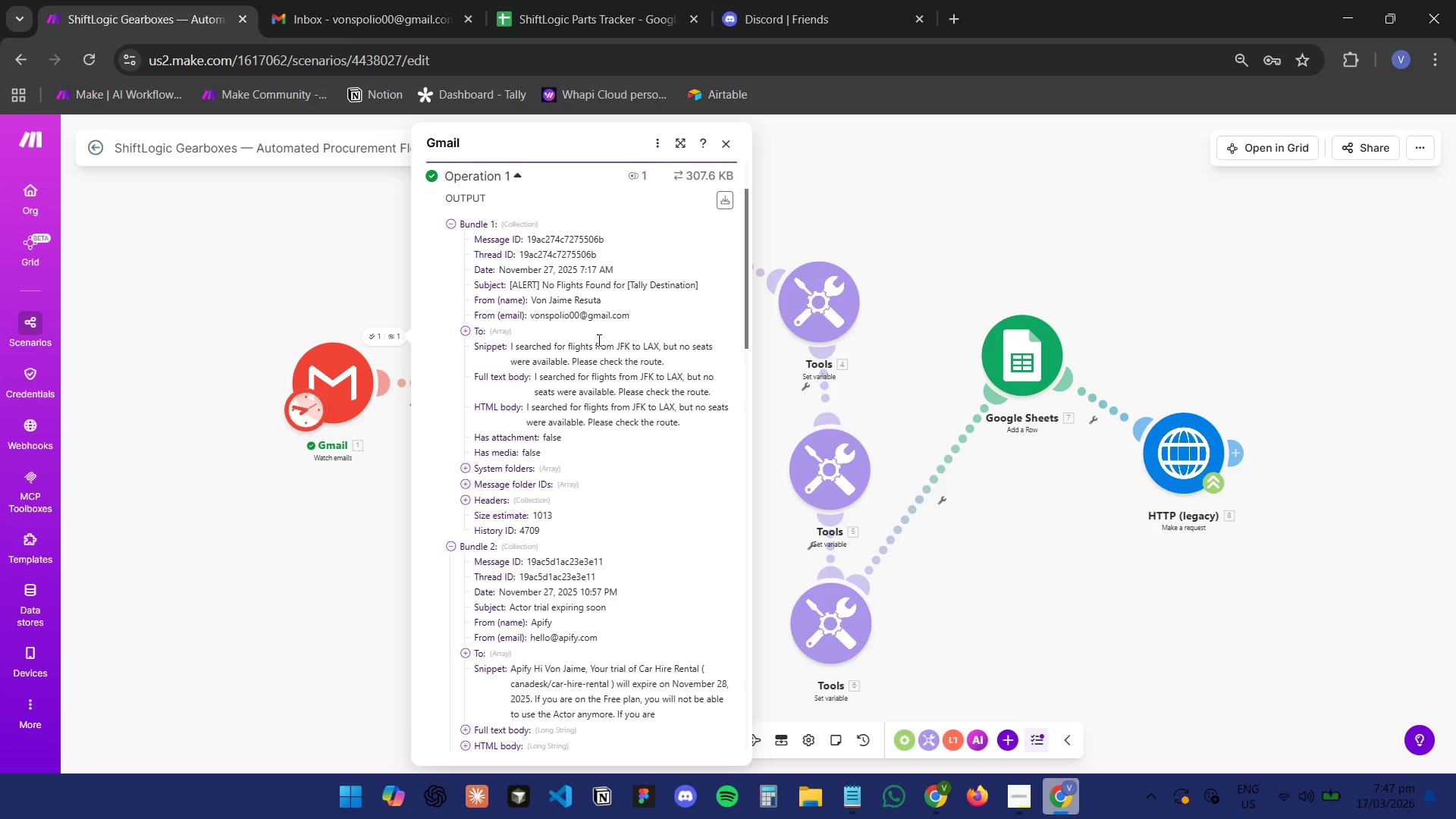 
scroll: coordinate [599, 340], scroll_direction: up, amount: 1.0
 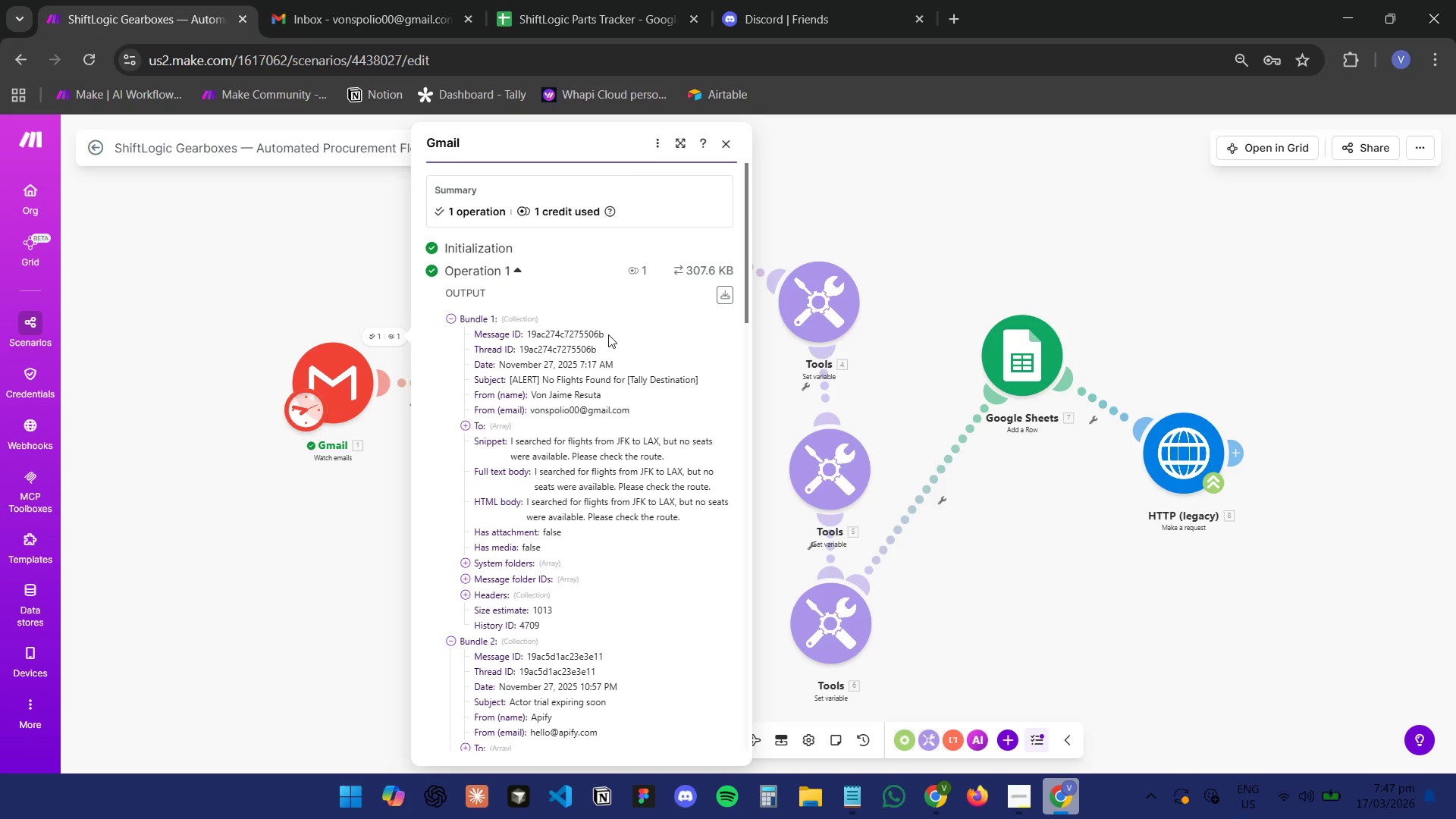 
key(PrintScreen)
 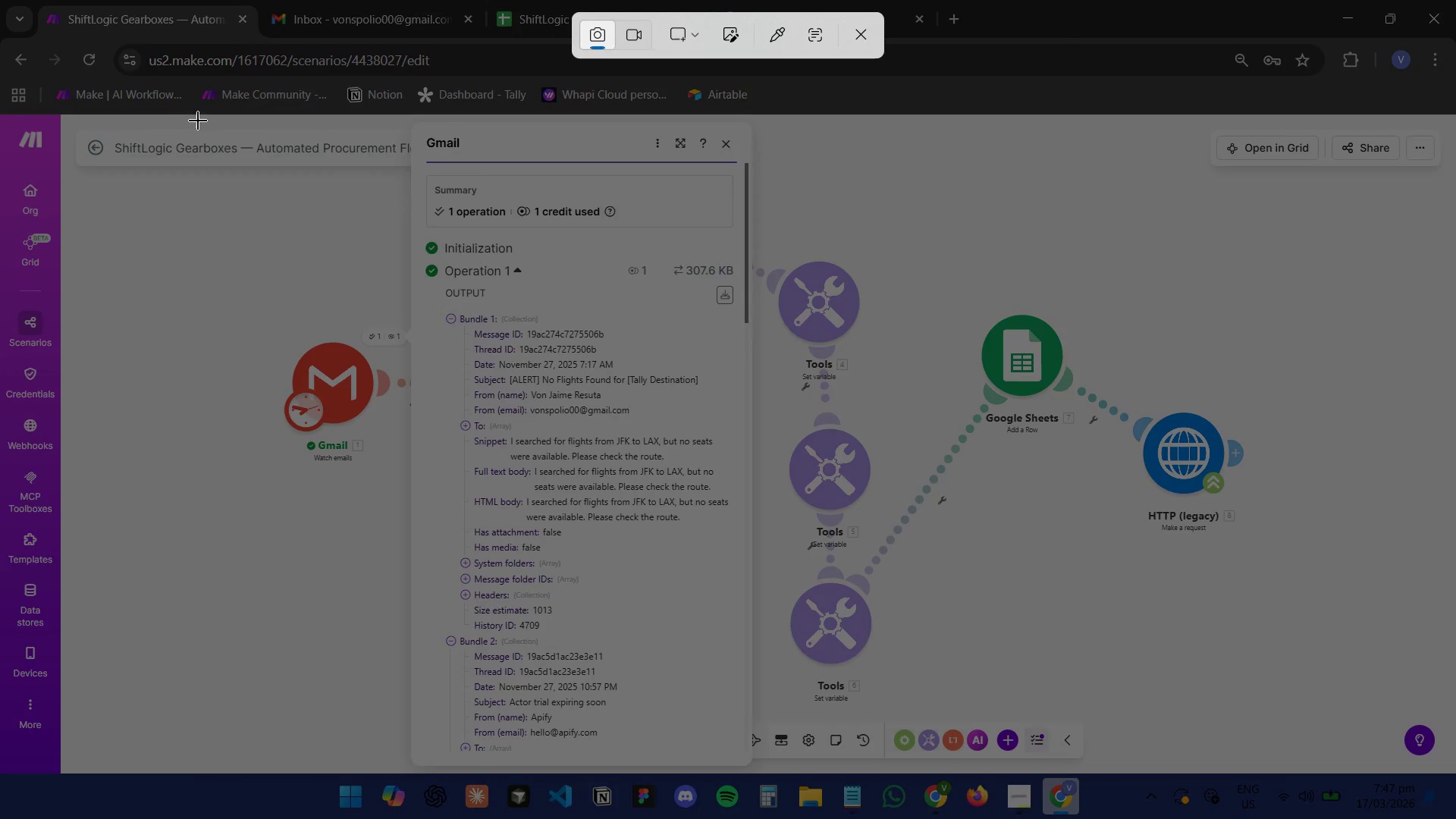 
left_click_drag(start_coordinate=[80, 118], to_coordinate=[1319, 755])
 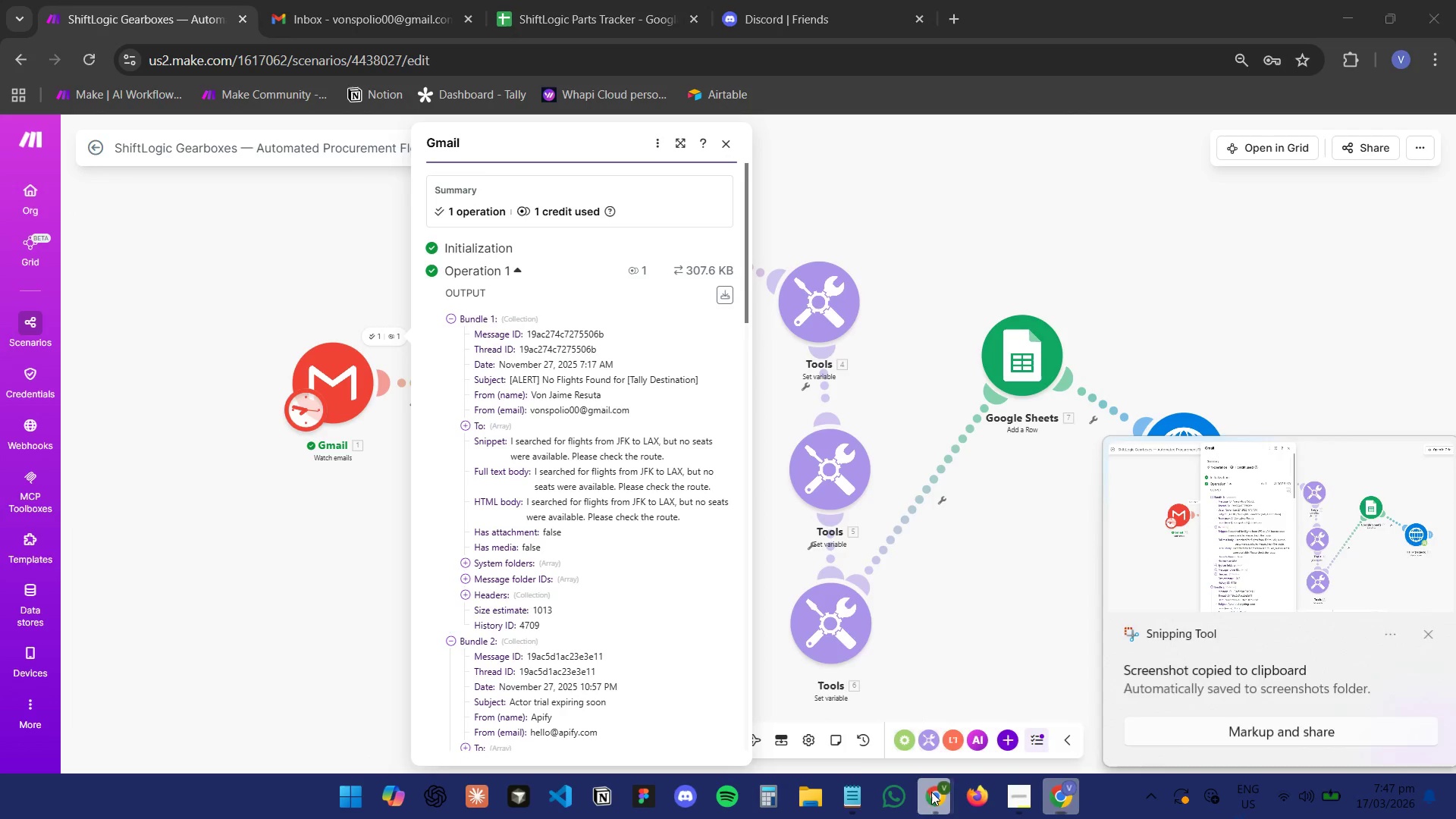 
double_click([813, 713])
 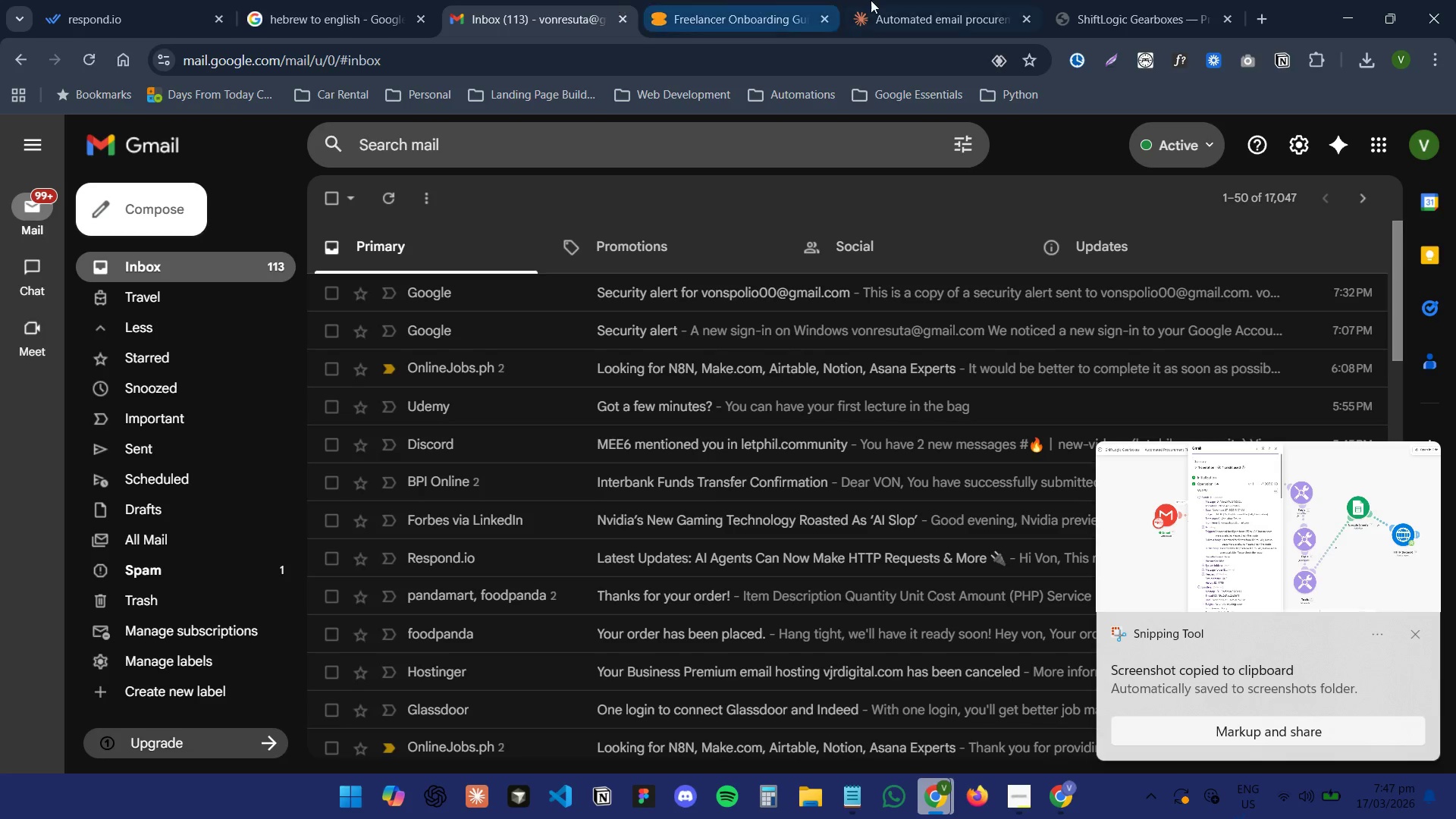 
left_click([873, 0])
 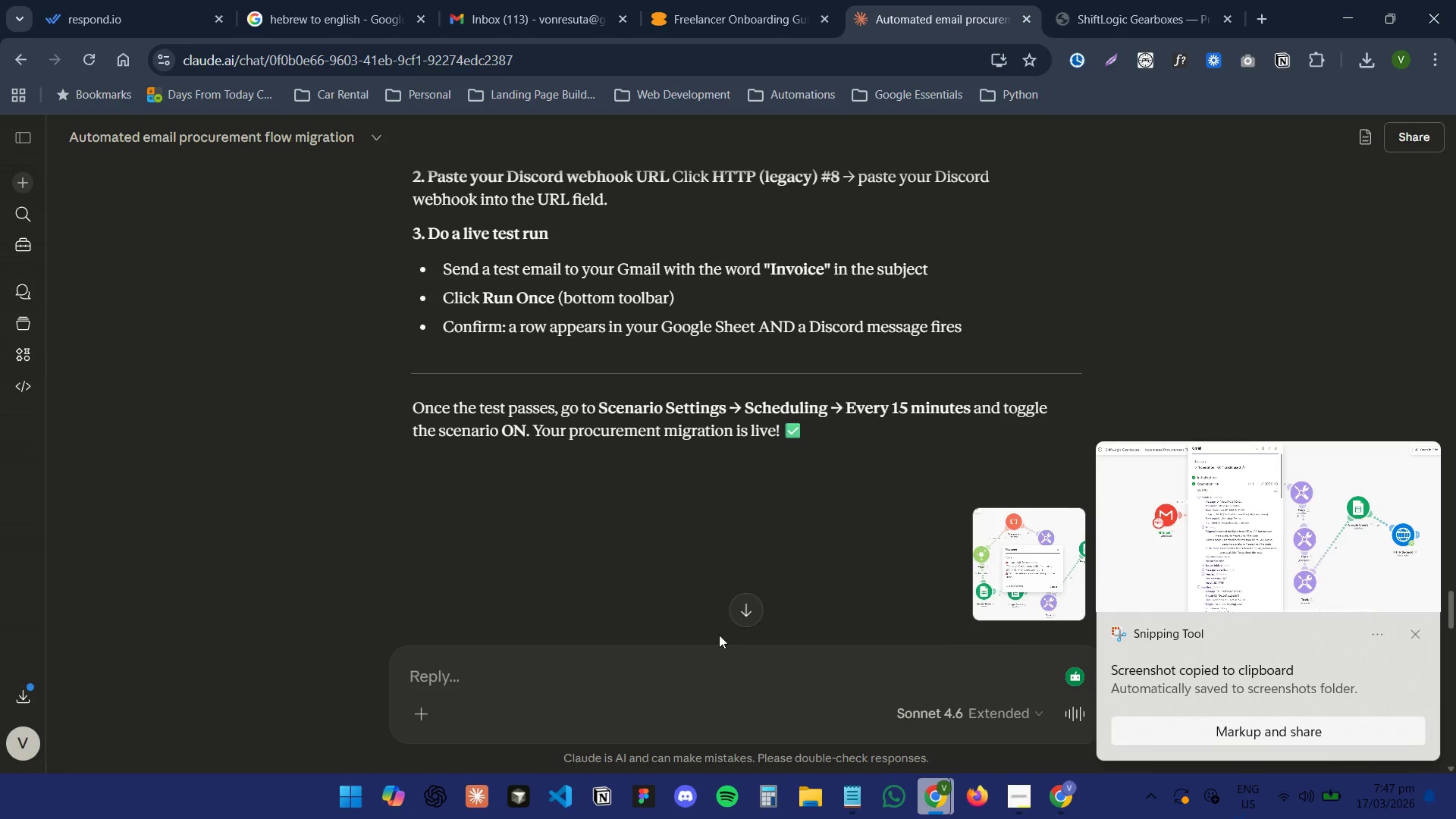 
left_click([679, 664])
 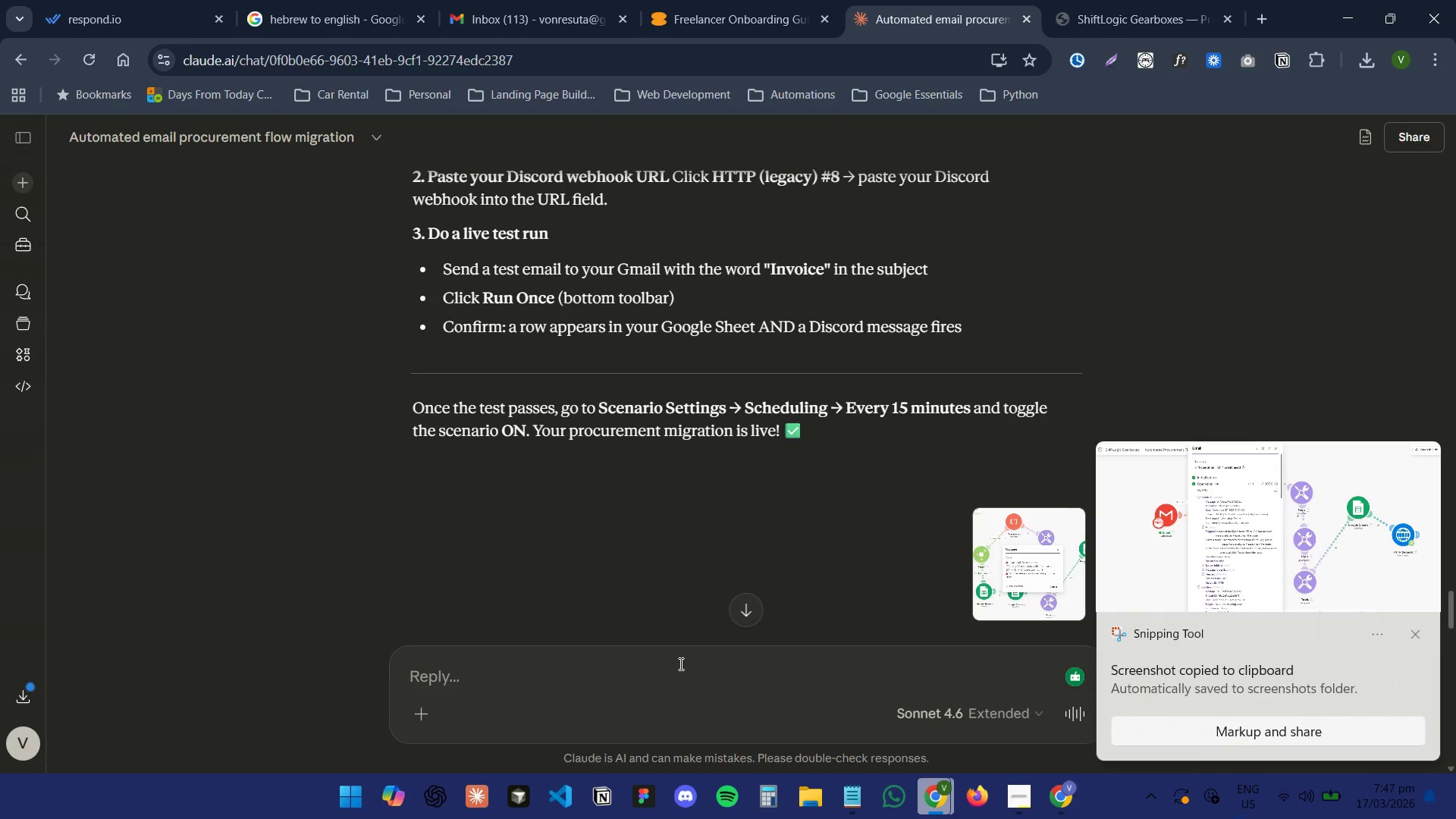 
key(Control+ControlLeft)
 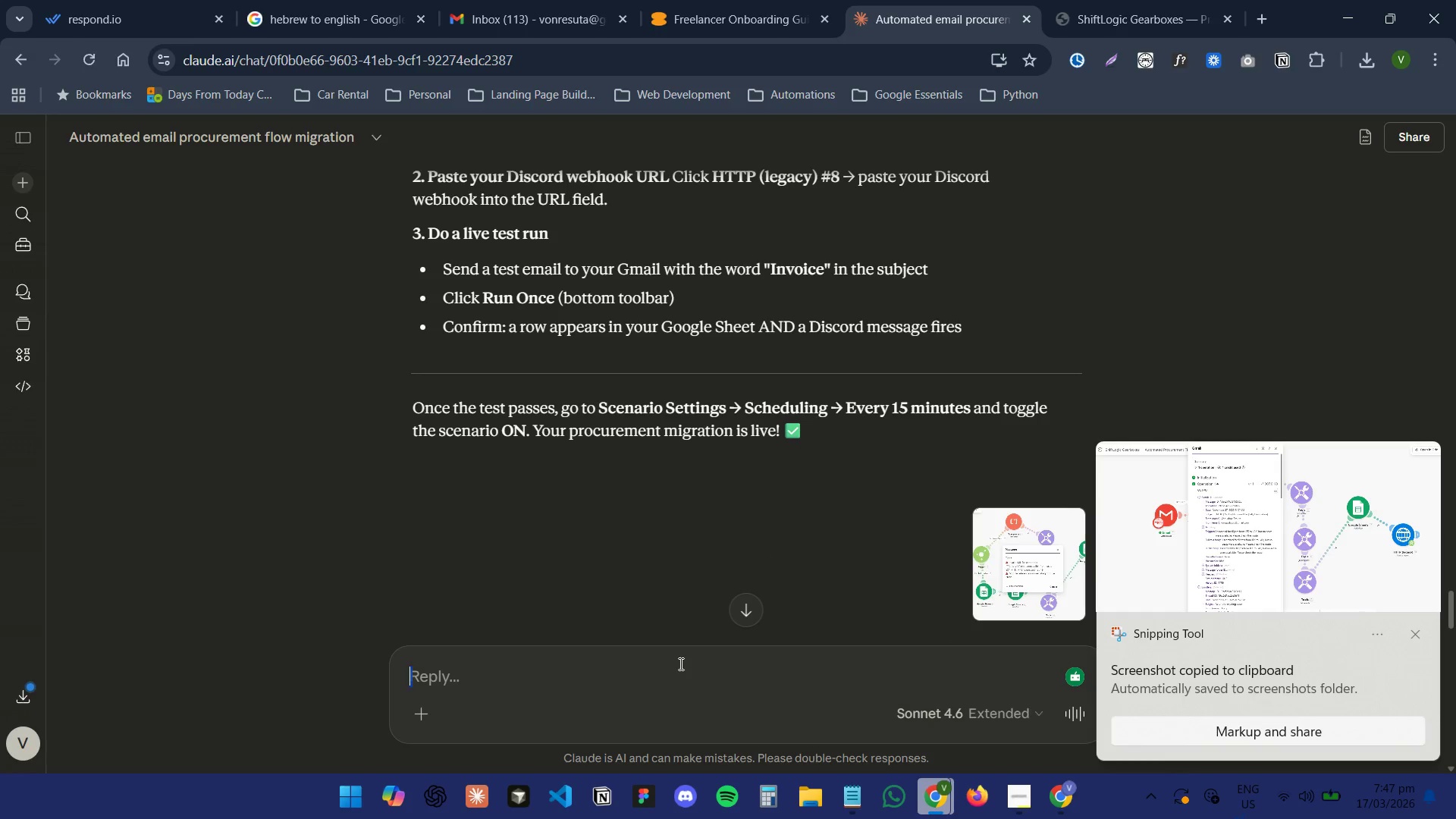 
key(Control+V)
 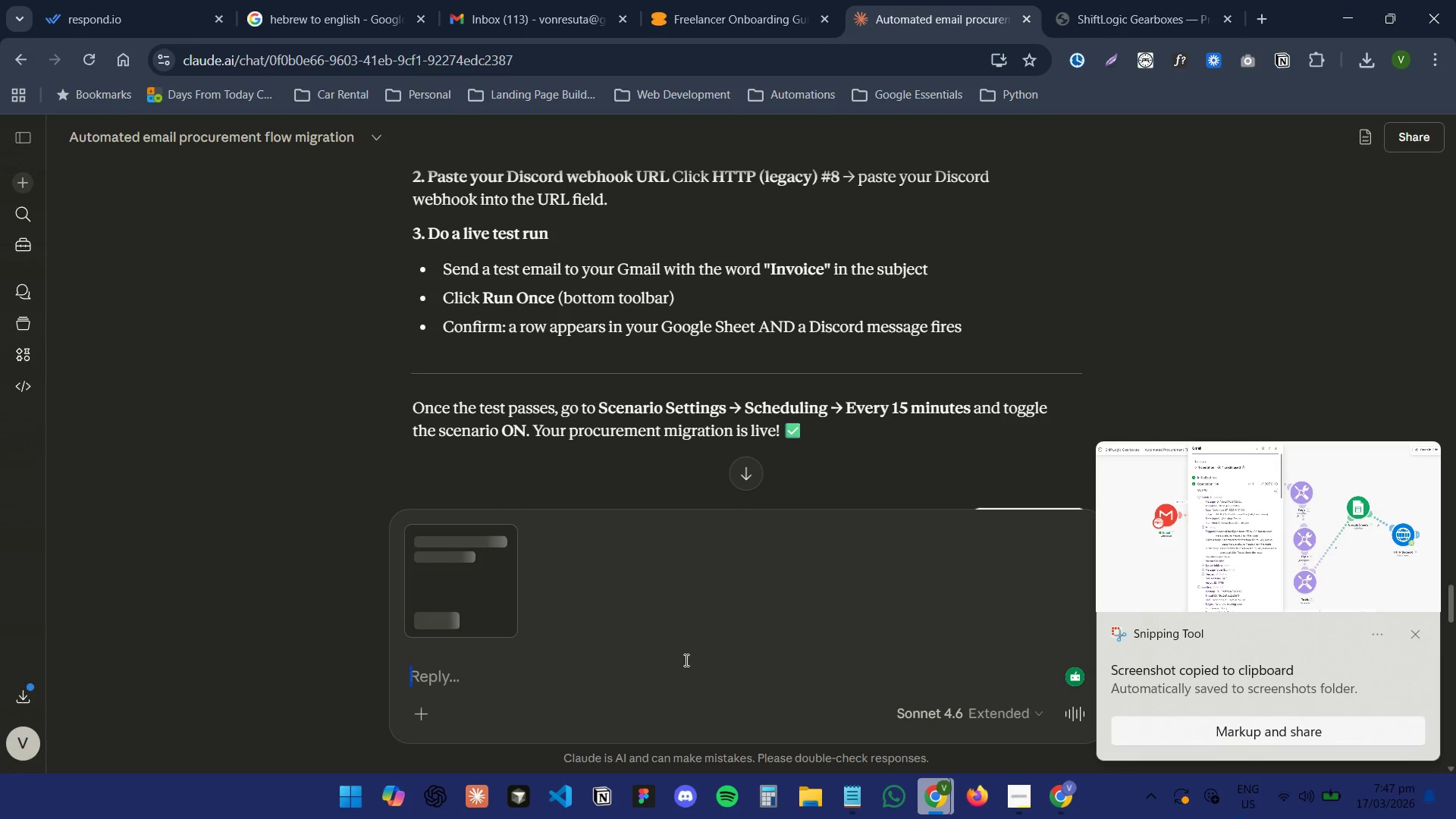 
type(I think there is a problem with it)
 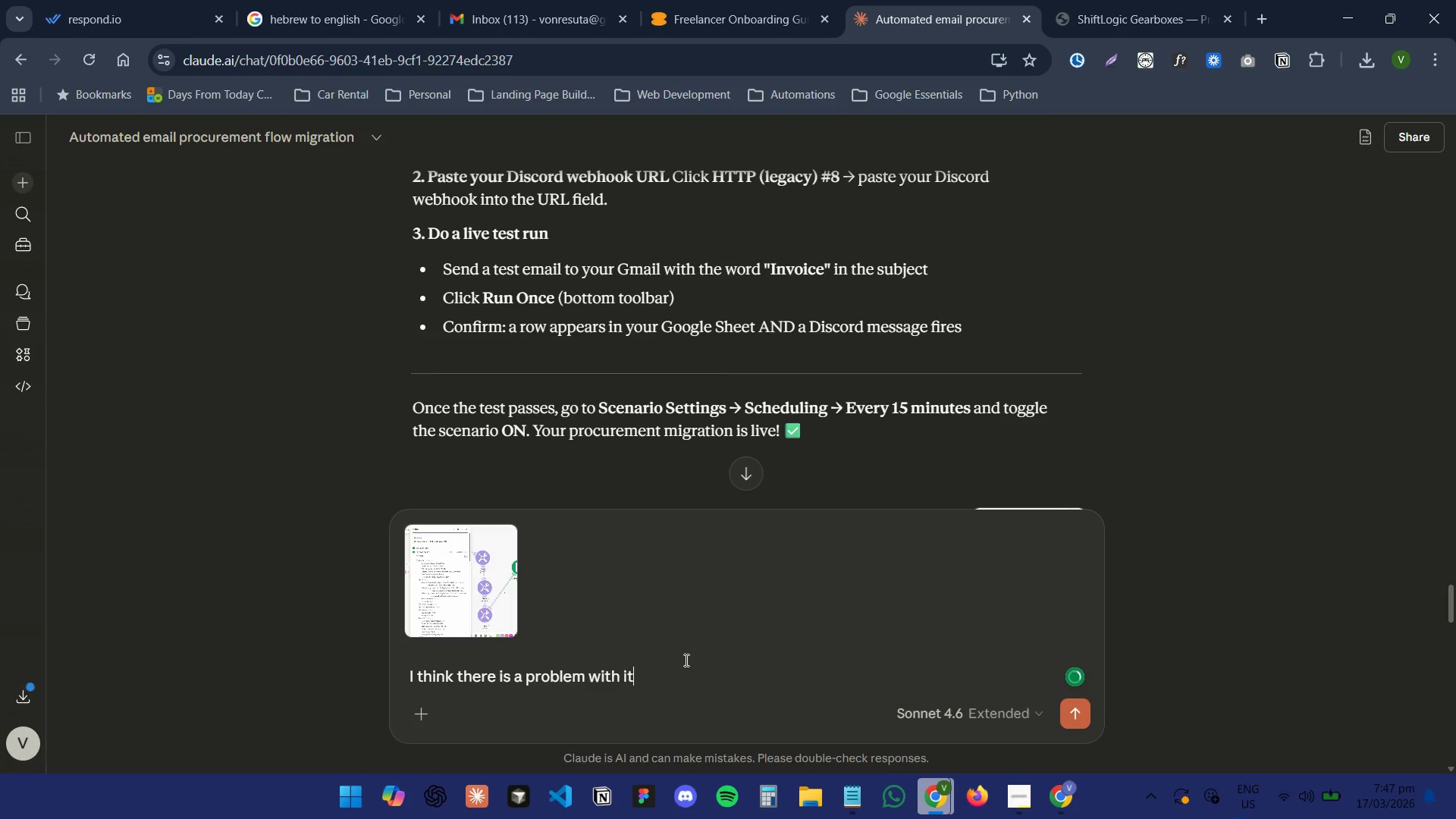 
key(Enter)
 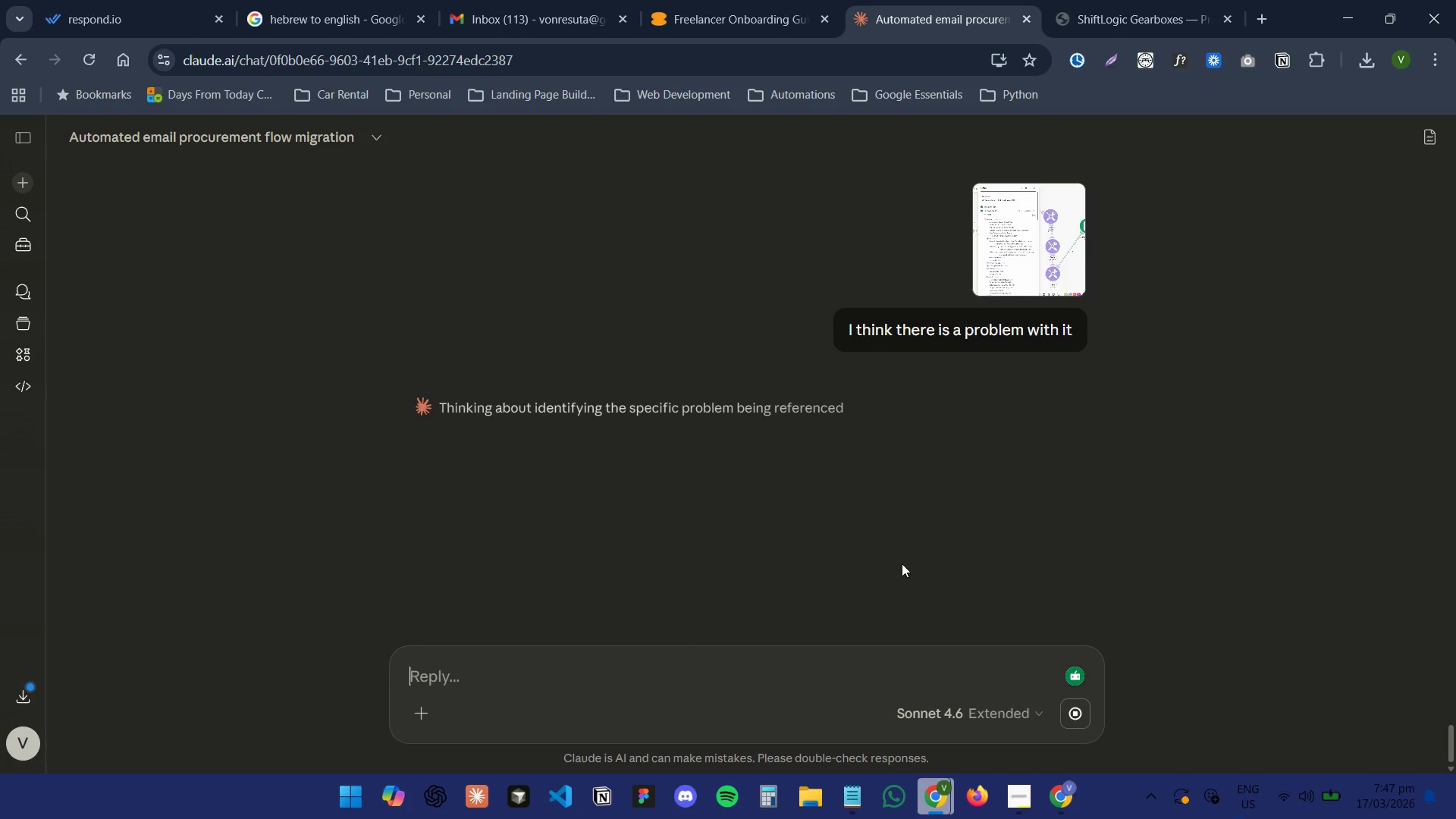 
wait(8.97)
 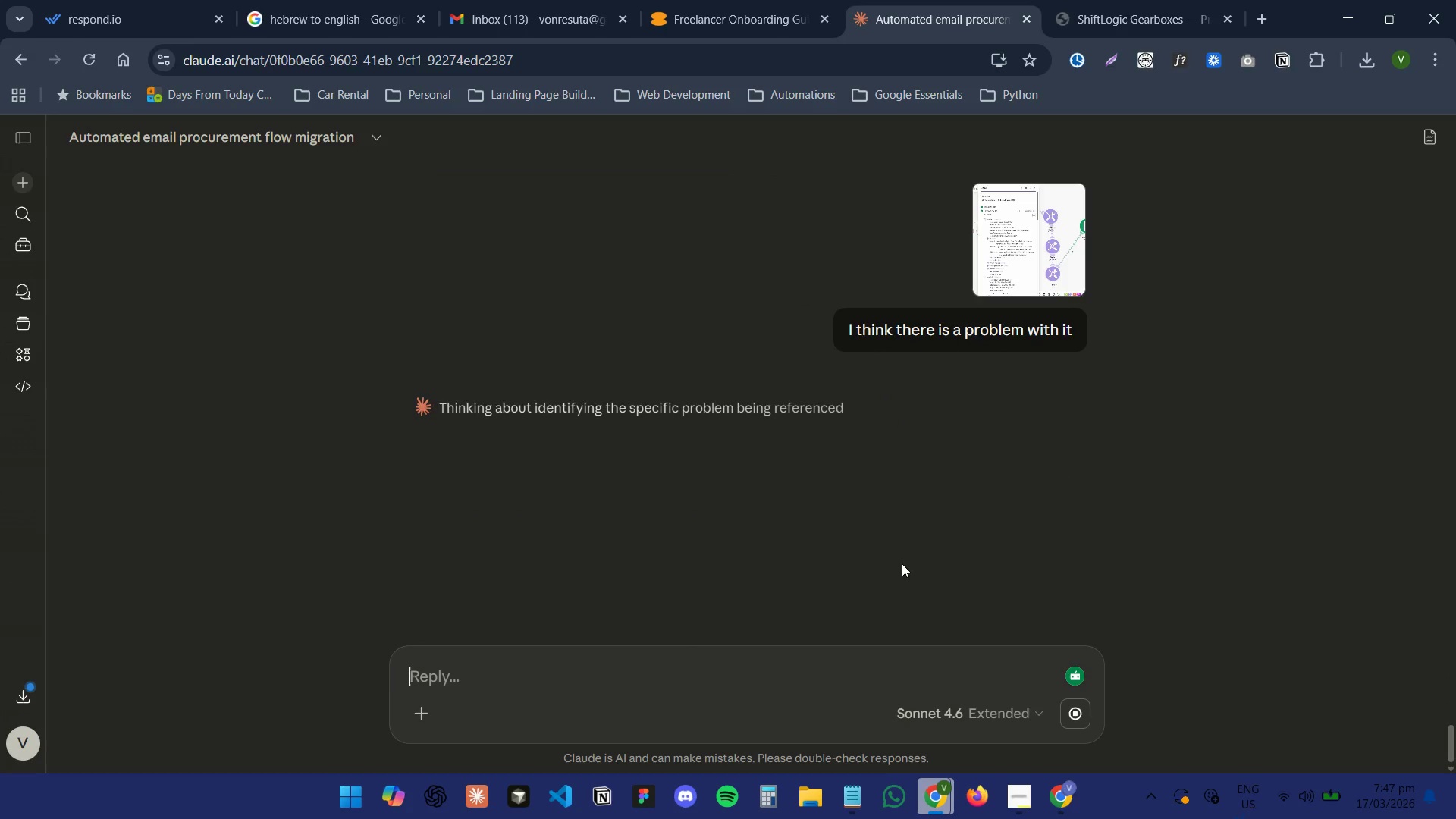 
left_click([716, 0])
 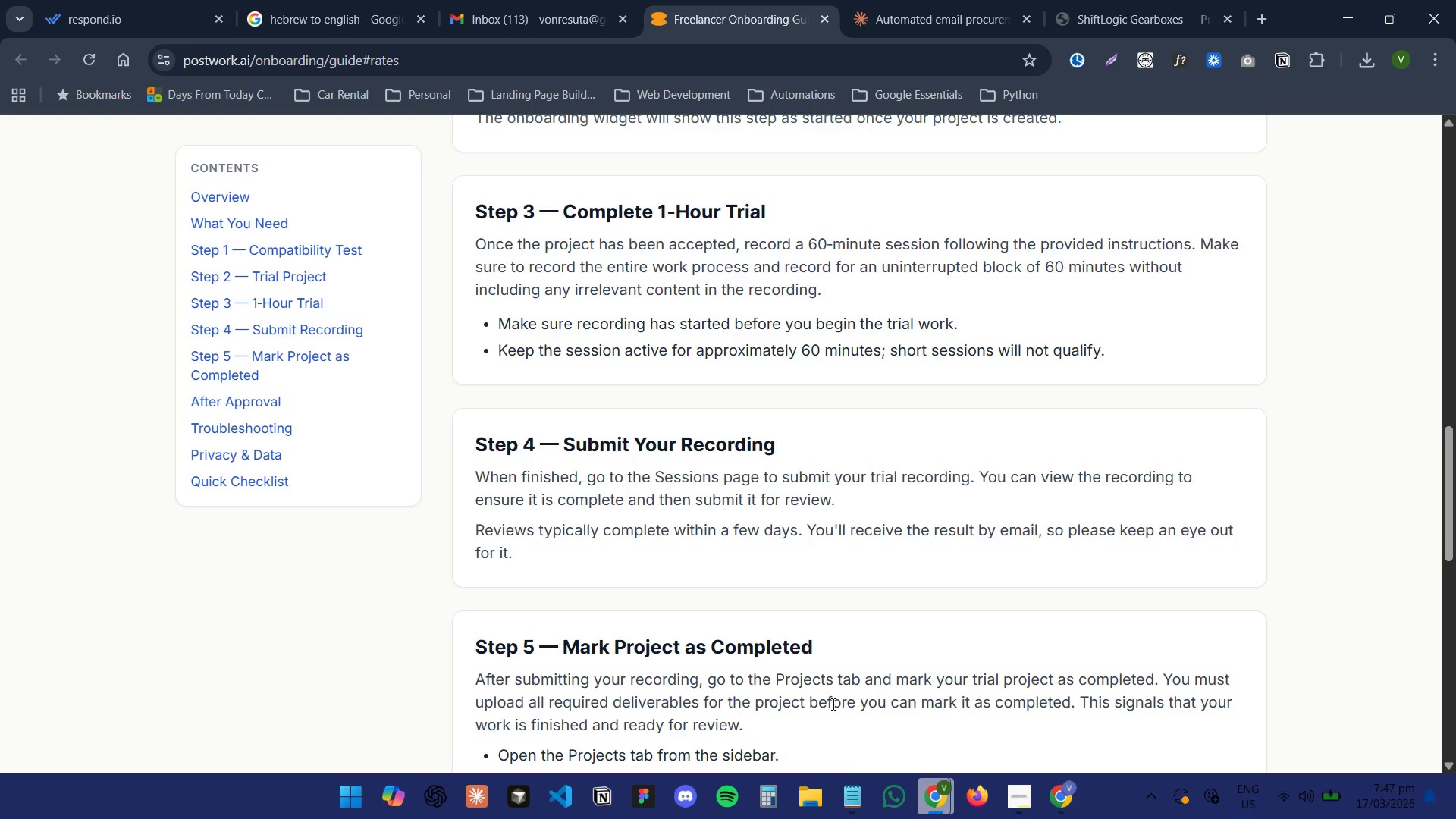 
left_click([1015, 814])